 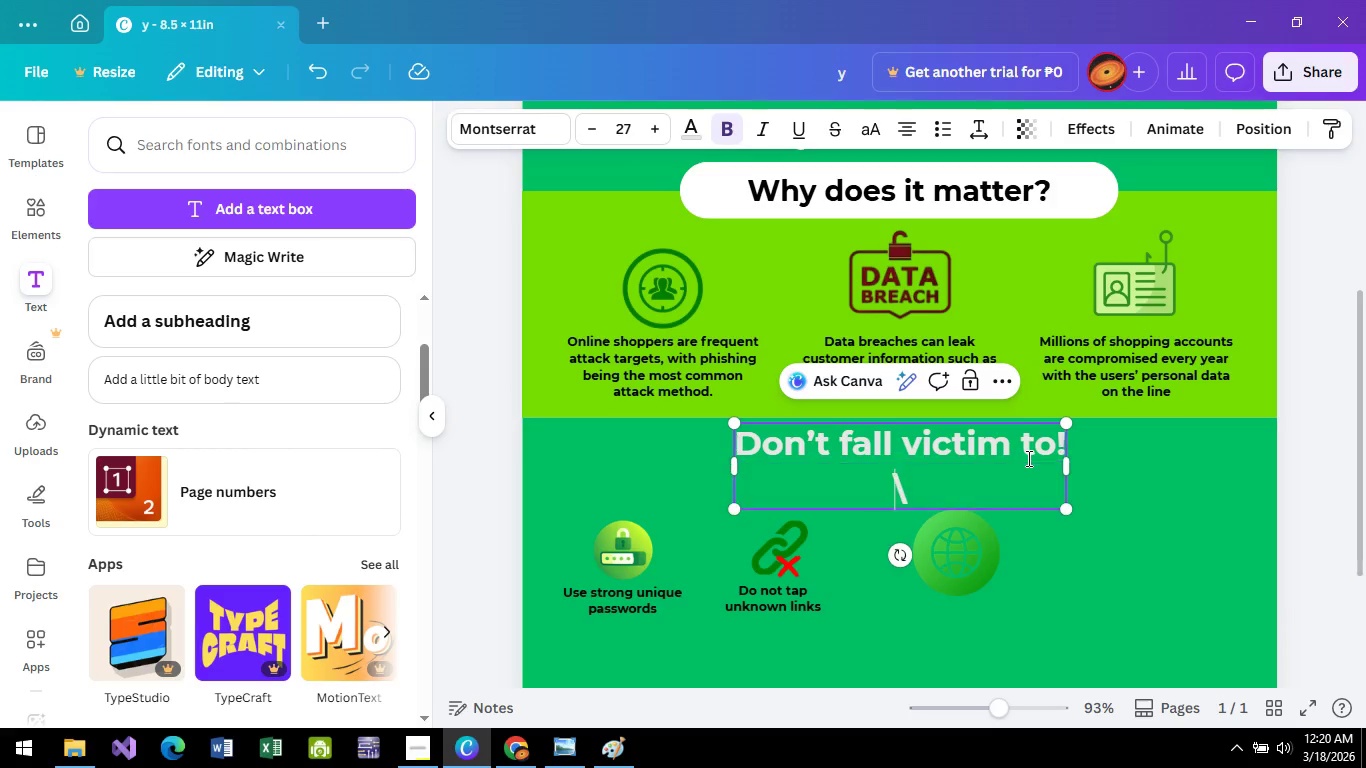 
key(Backslash)
 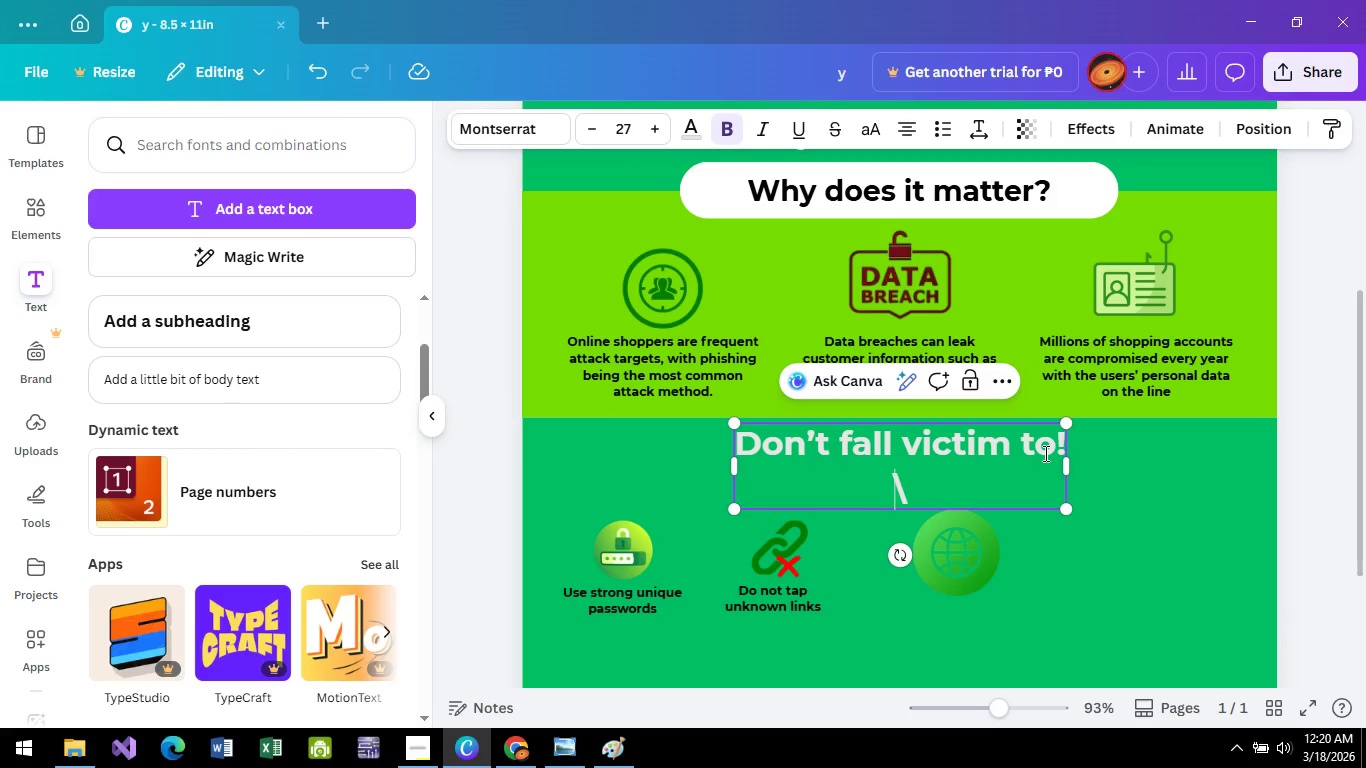 
key(ArrowRight)
 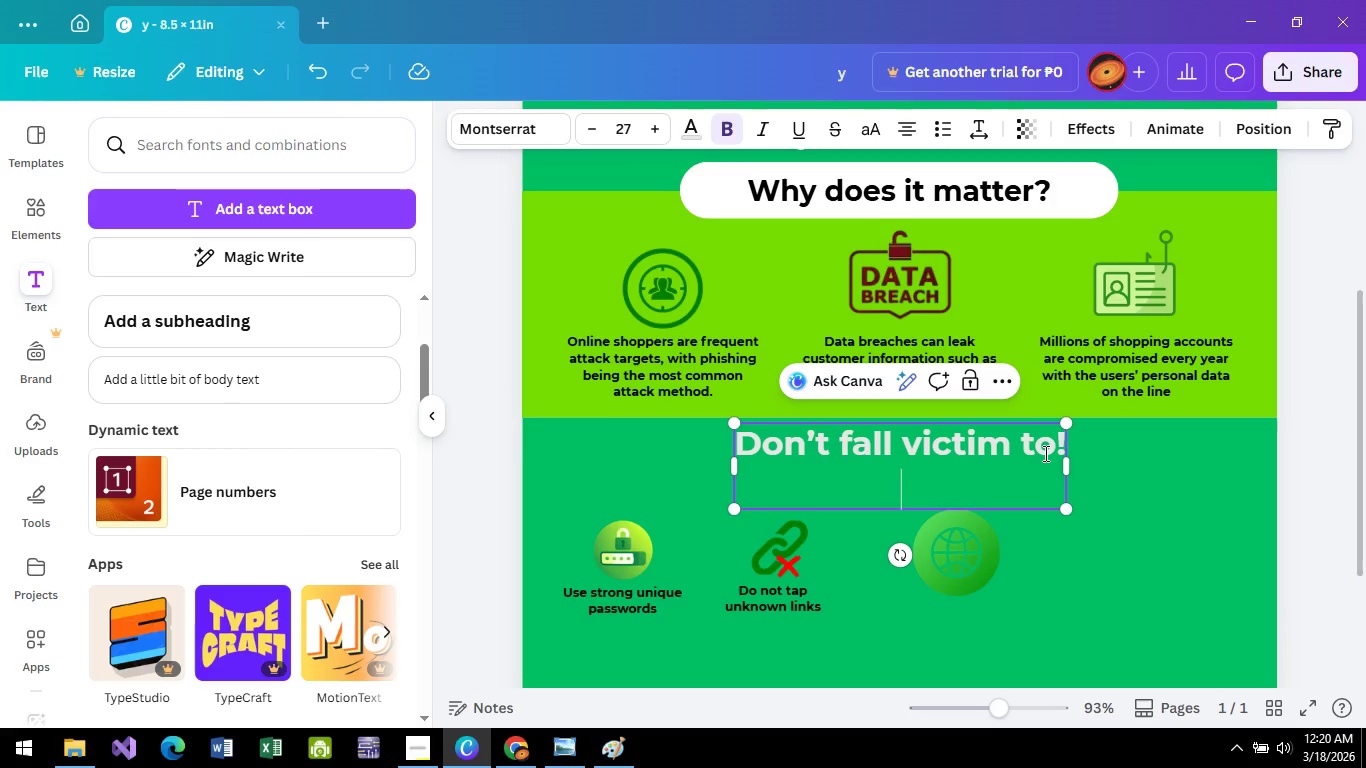 
key(Backspace)
type(Flo)
key(Backspace)
key(Backspace)
type(ollow ths)
key(Backspace)
type(is T)
key(Backspace)
type(tips.)
 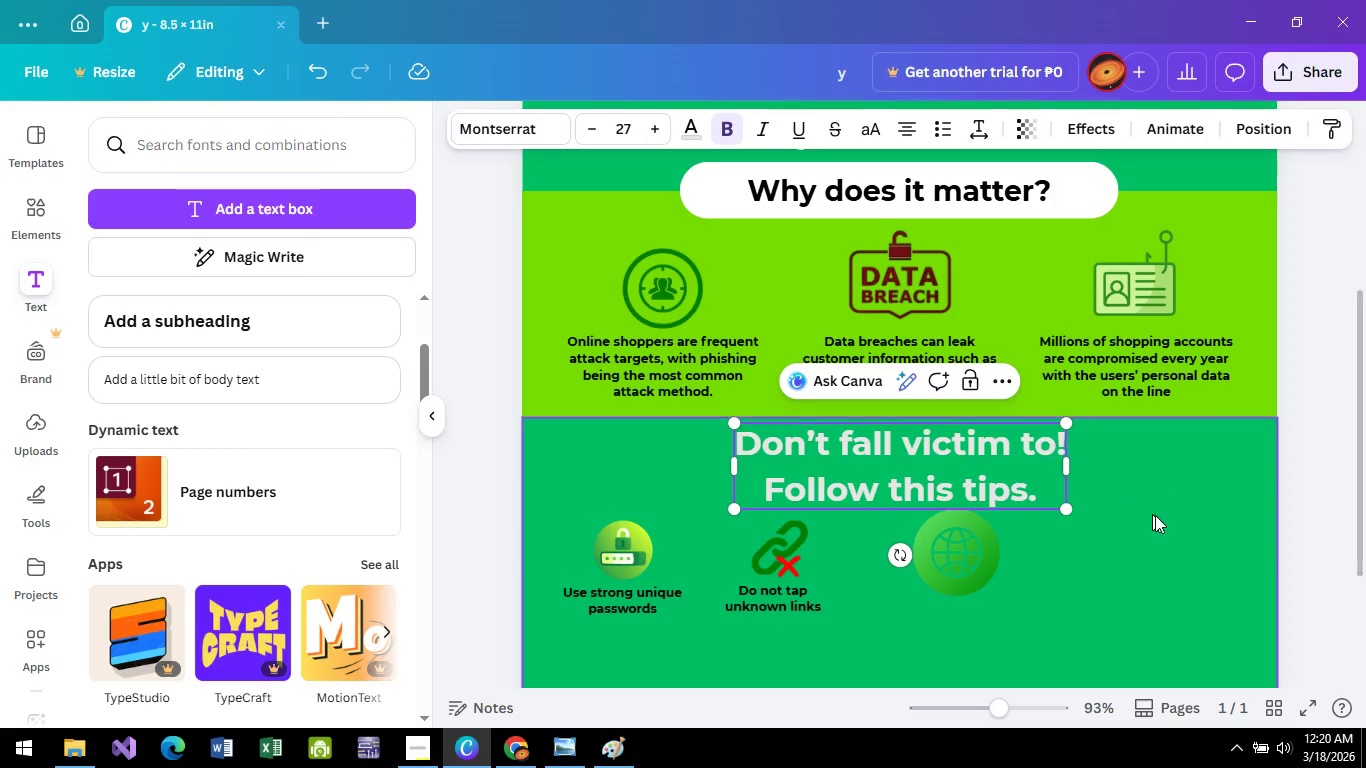 
left_click([1217, 554])
 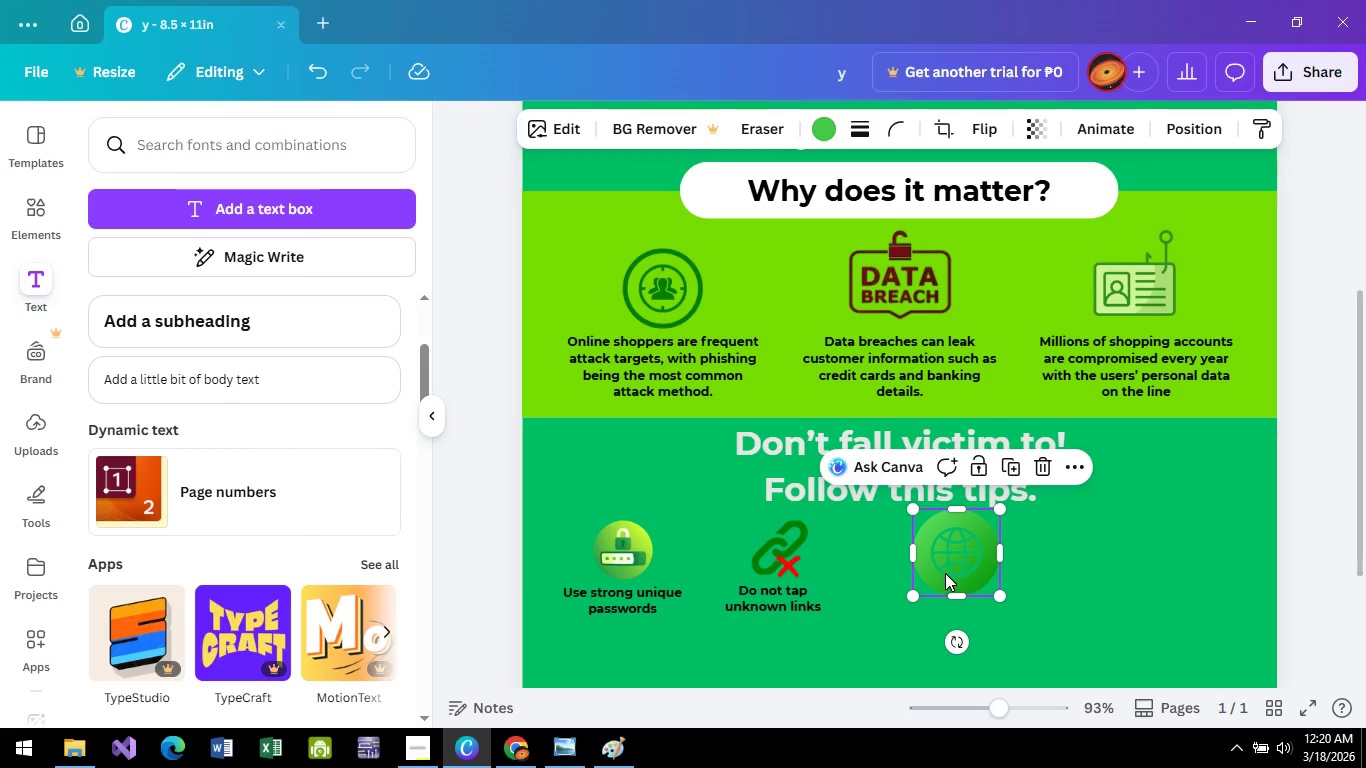 
key(Delete)
 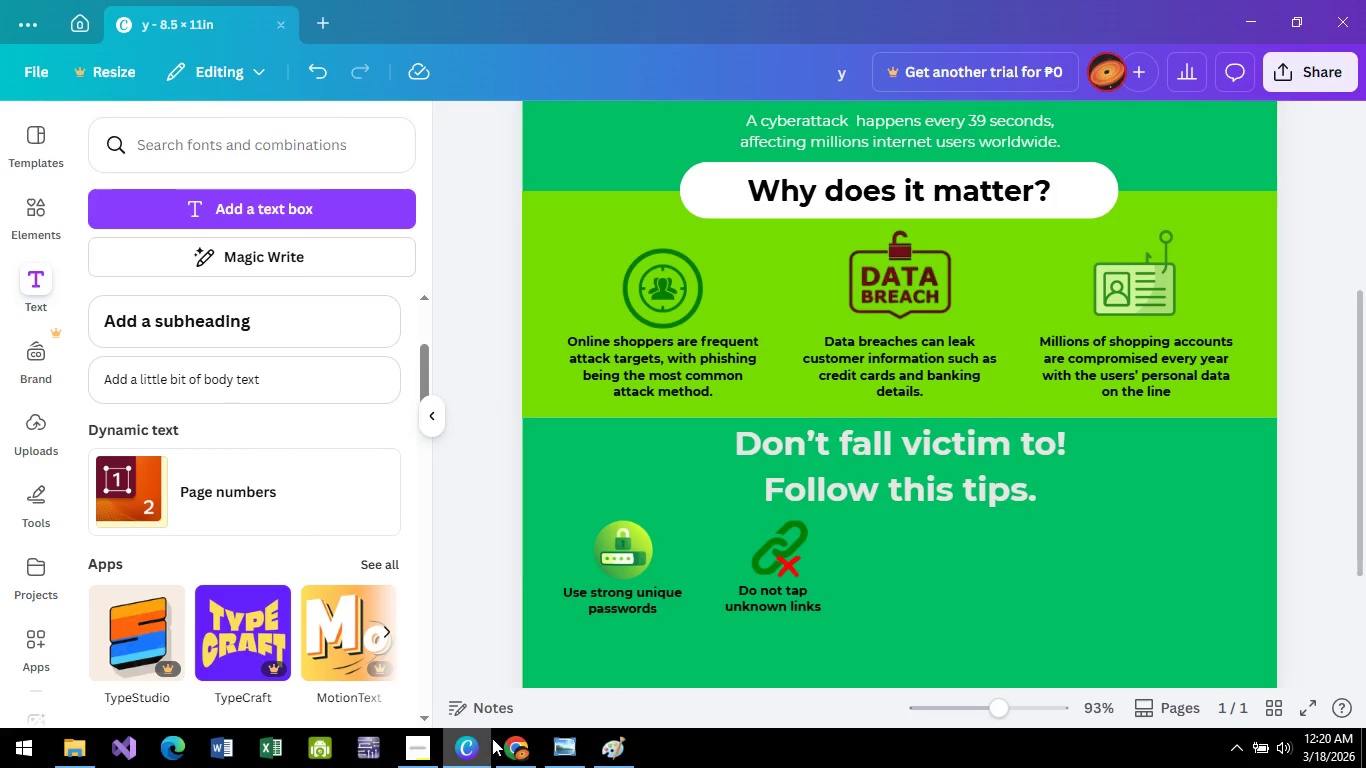 
left_click([507, 739])
 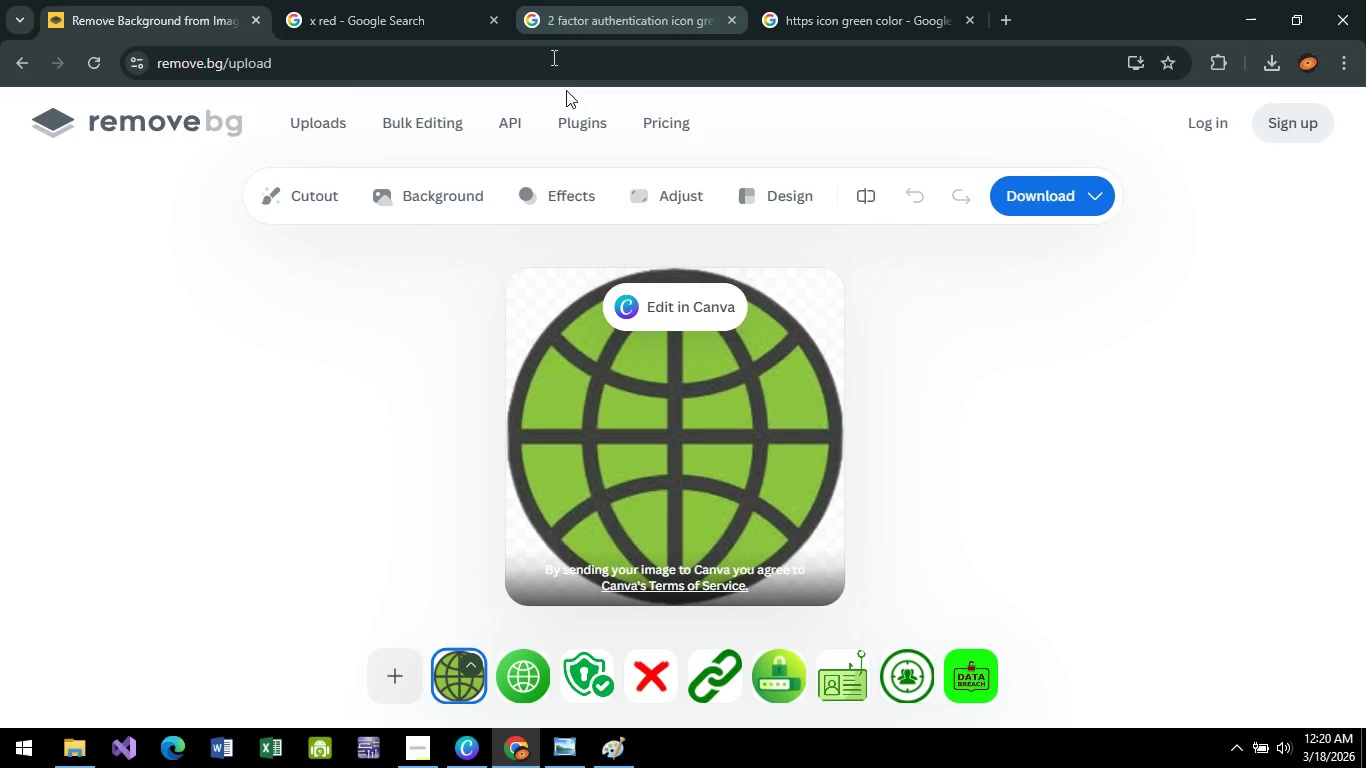 
scroll: coordinate [738, 313], scroll_direction: down, amount: 4.0
 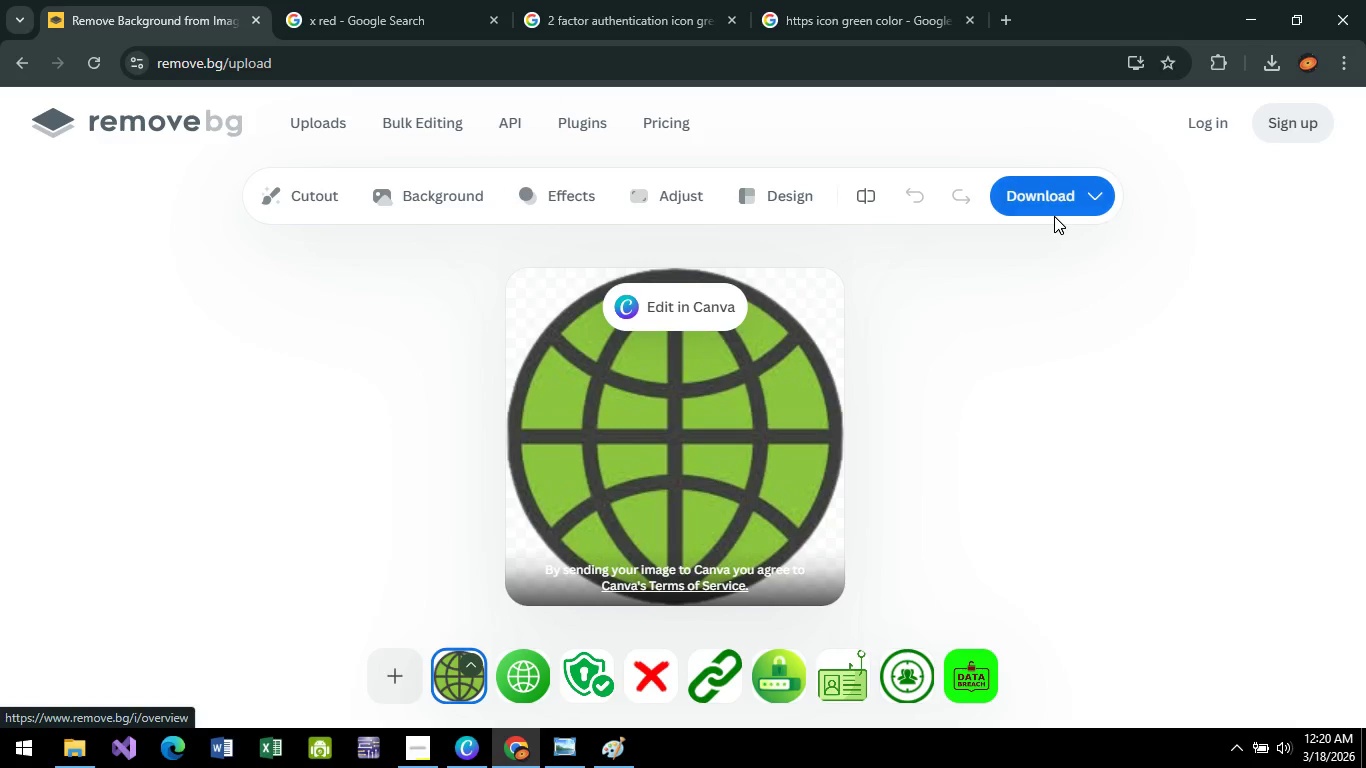 
left_click([1054, 207])
 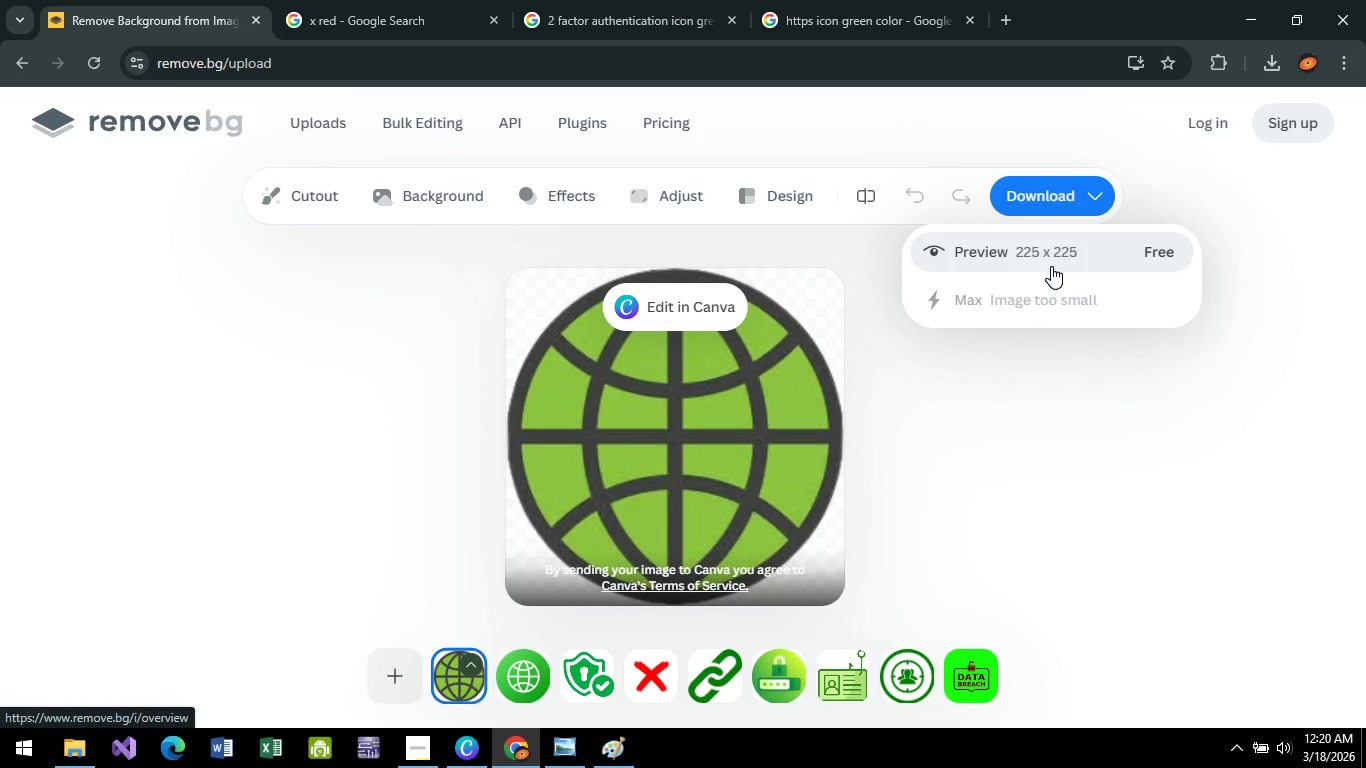 
left_click([1051, 266])
 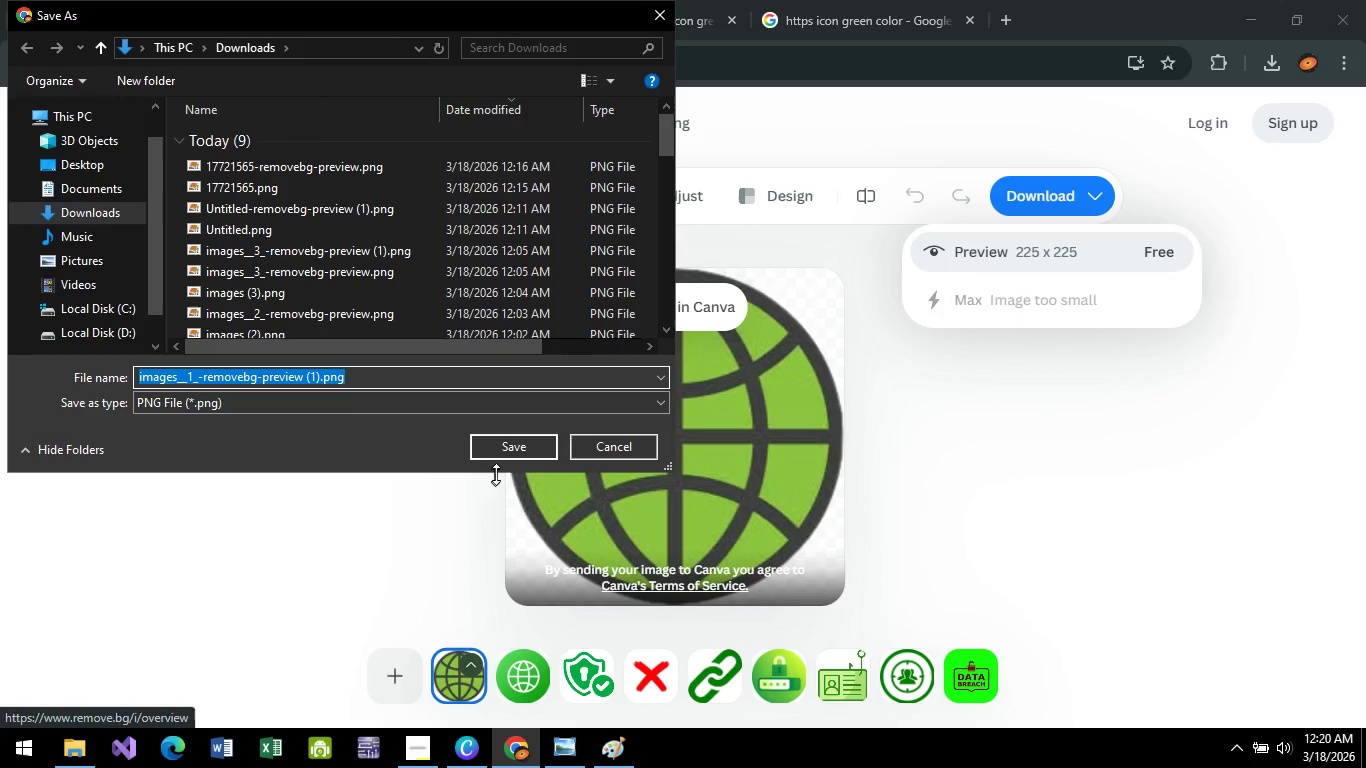 
mouse_move([417, 733])
 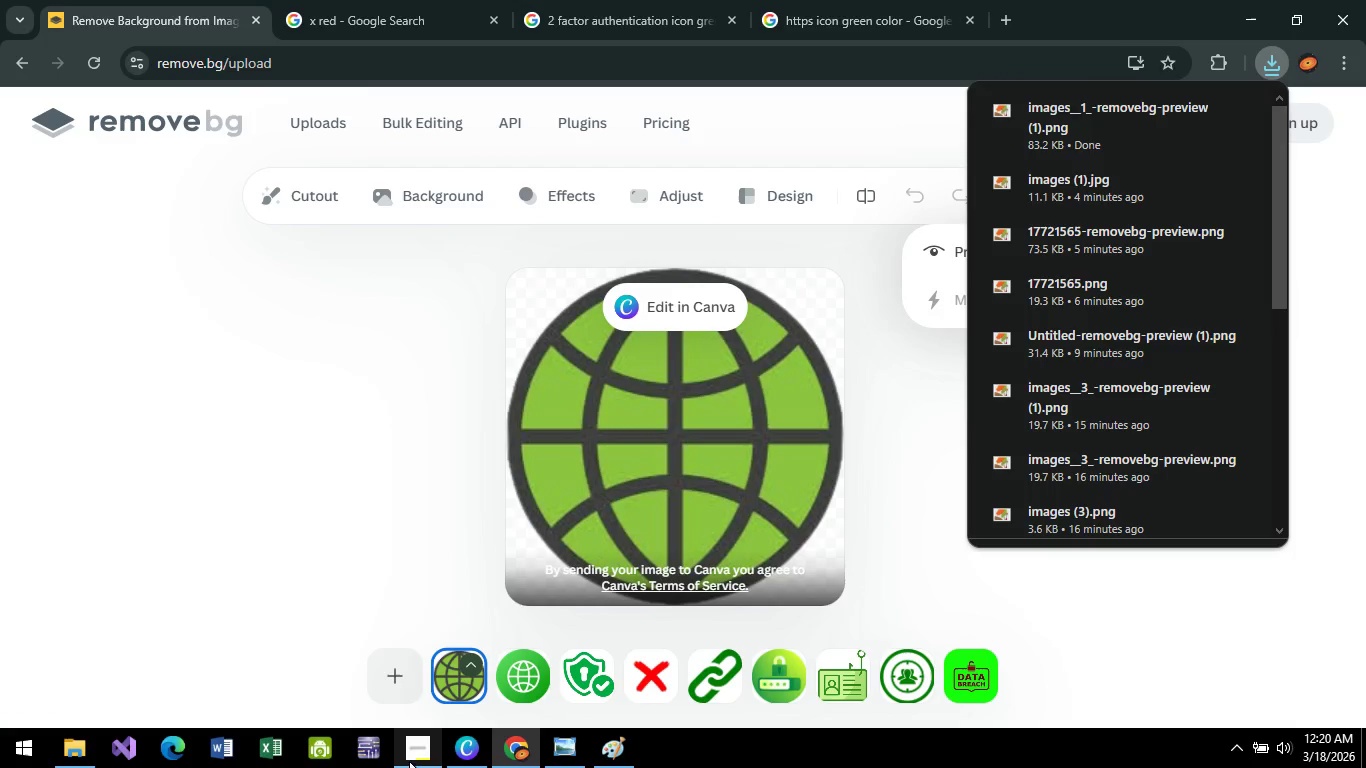 
left_click([412, 759])
 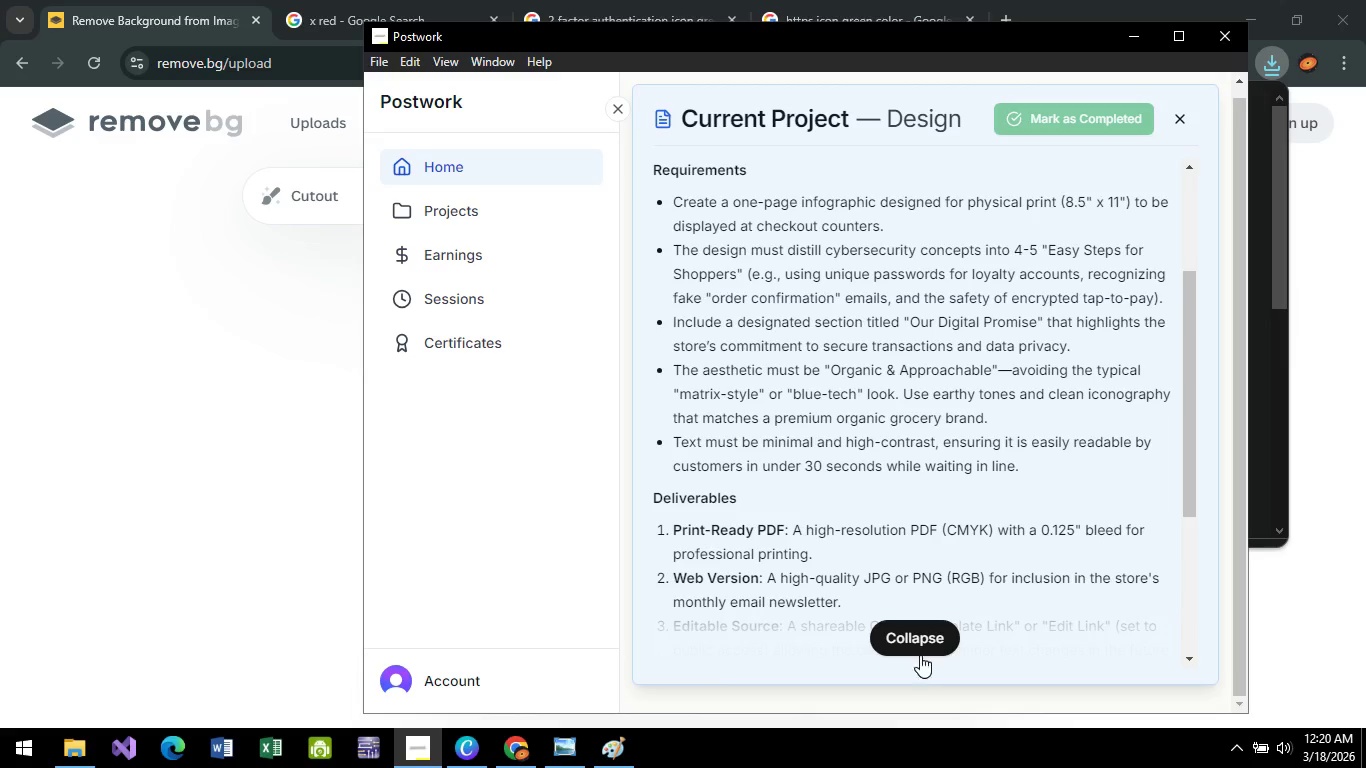 
left_click([920, 632])